 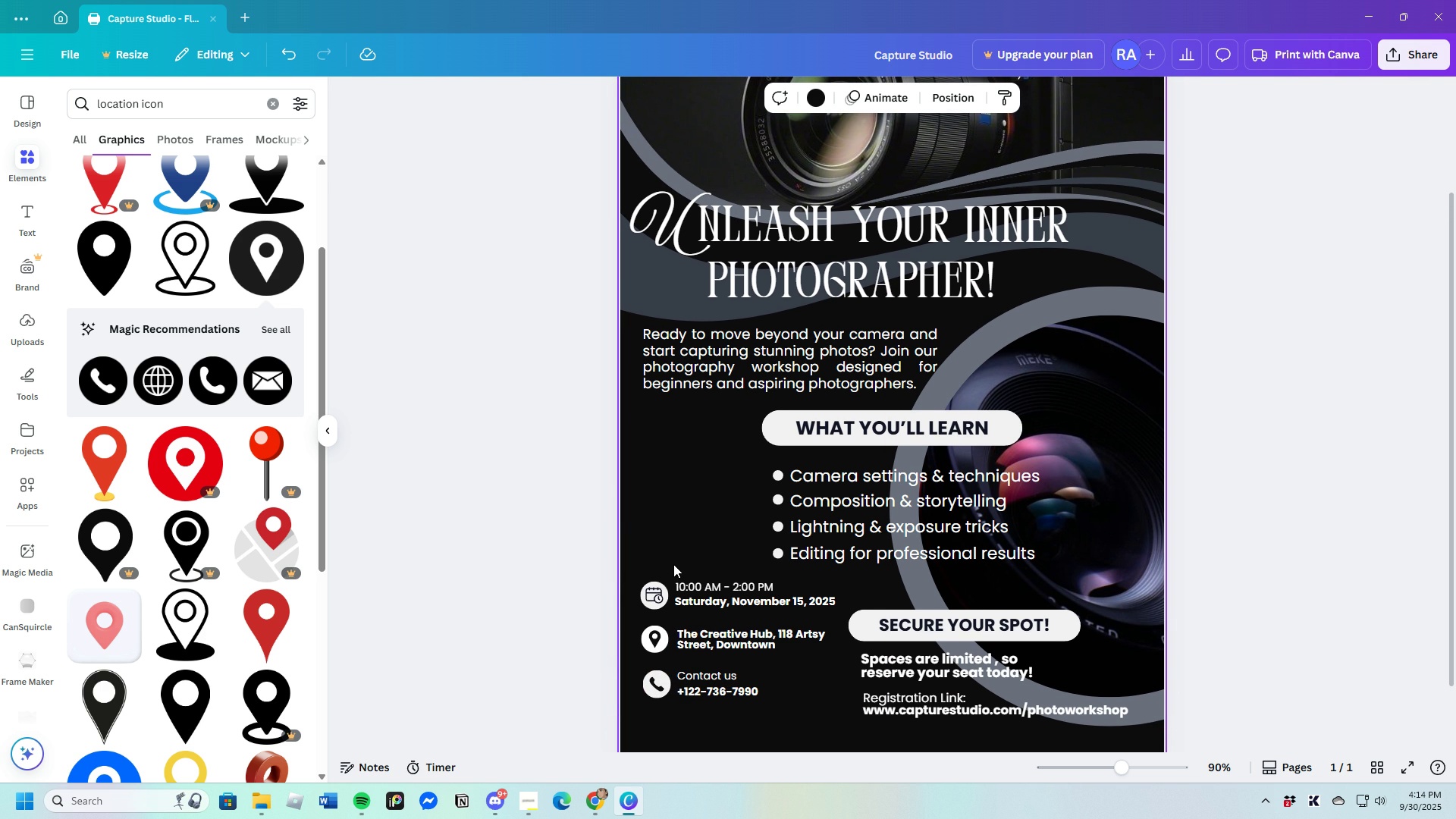 
left_click([645, 284])
 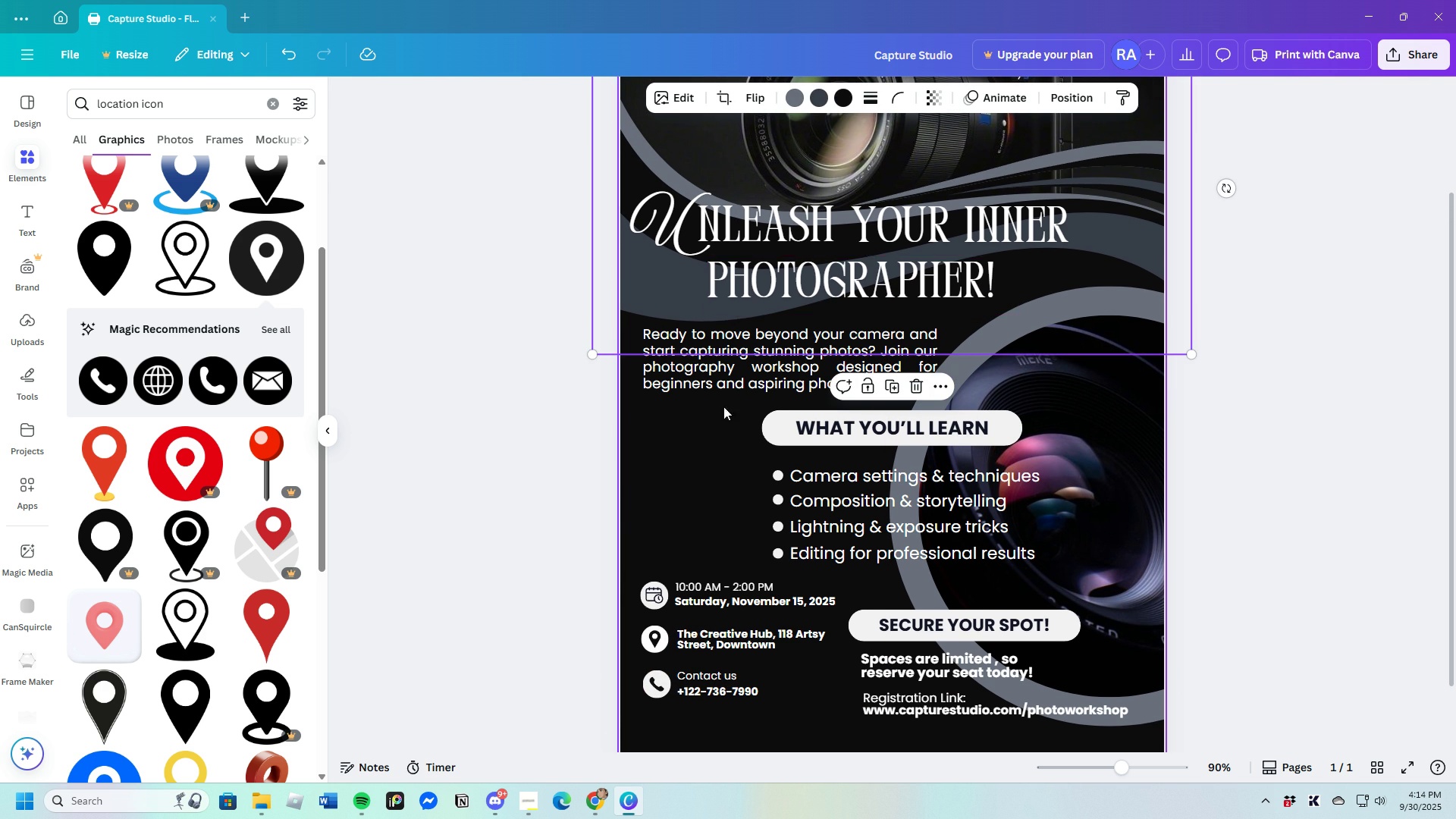 
scroll: coordinate [667, 482], scroll_direction: up, amount: 3.0
 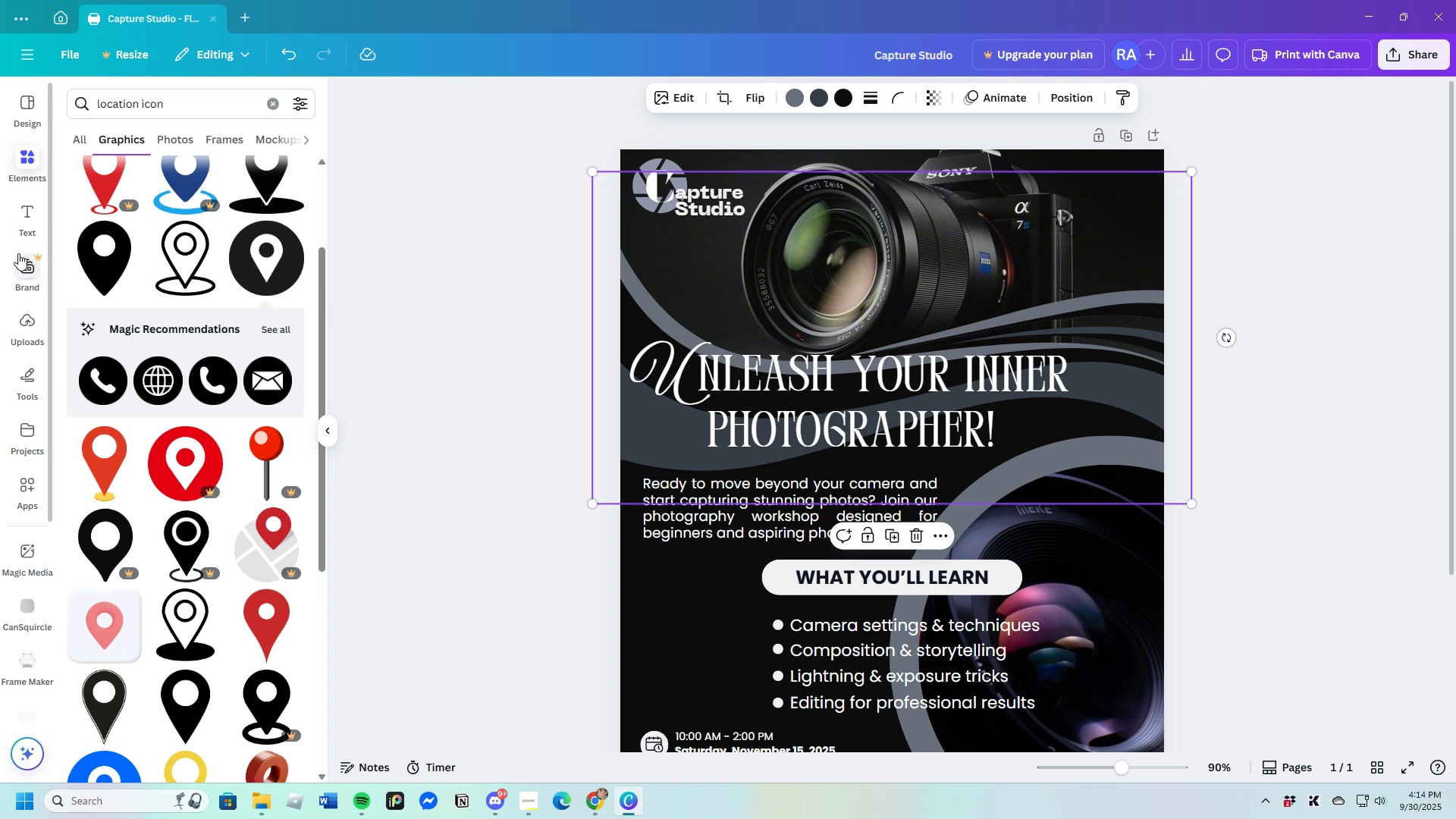 
left_click([21, 164])
 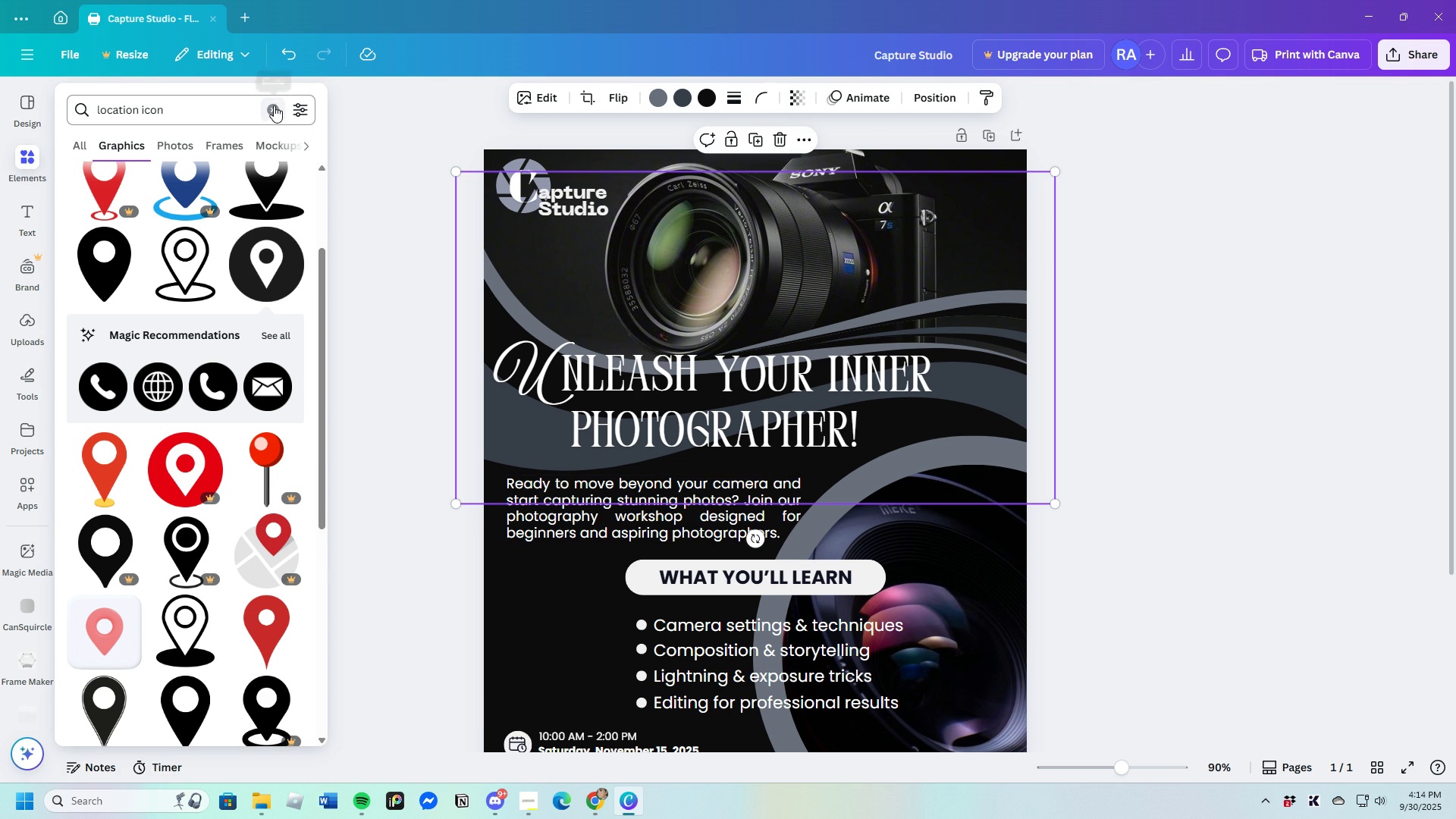 
left_click([272, 105])
 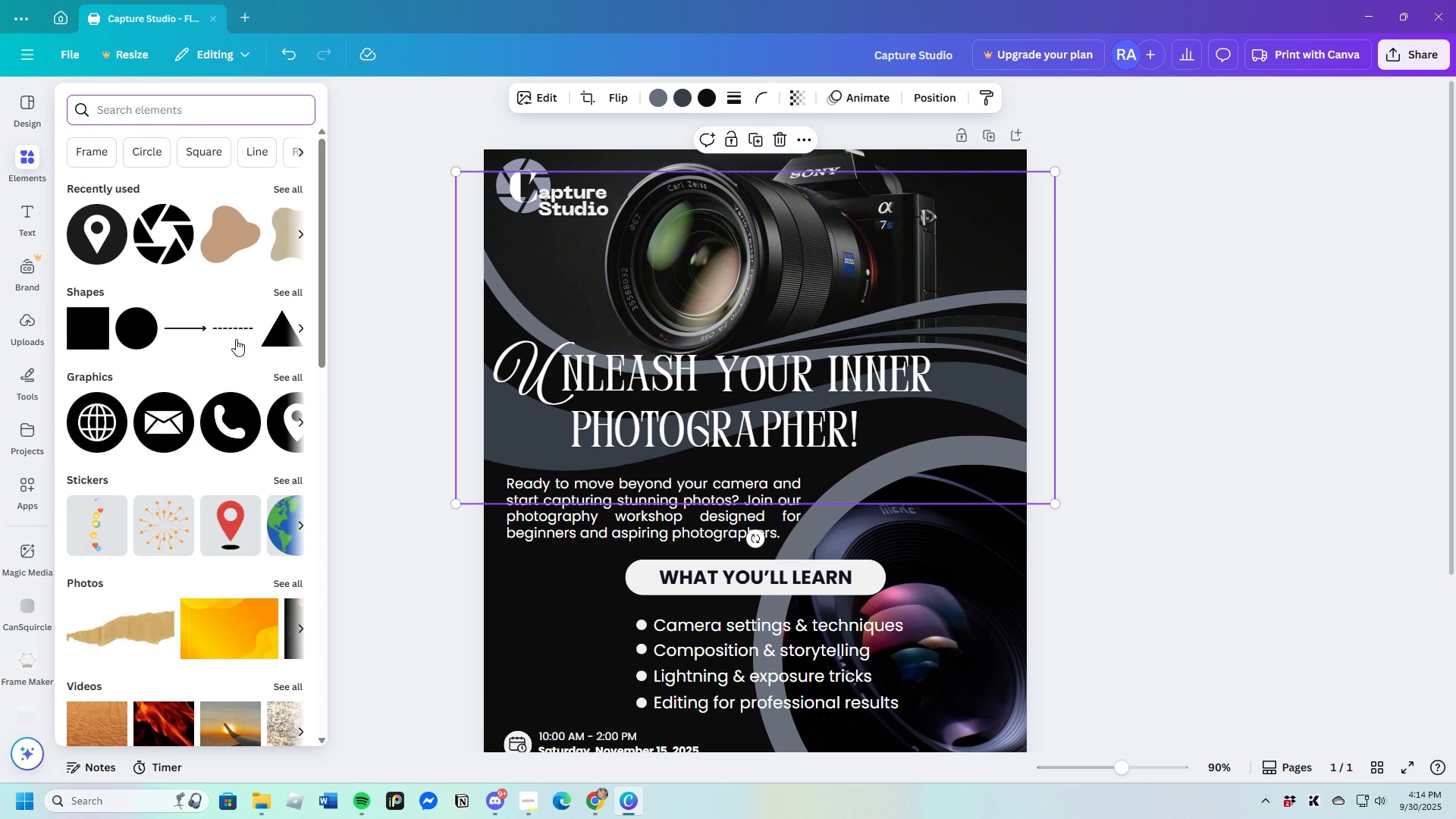 
scroll: coordinate [232, 532], scroll_direction: down, amount: 14.0
 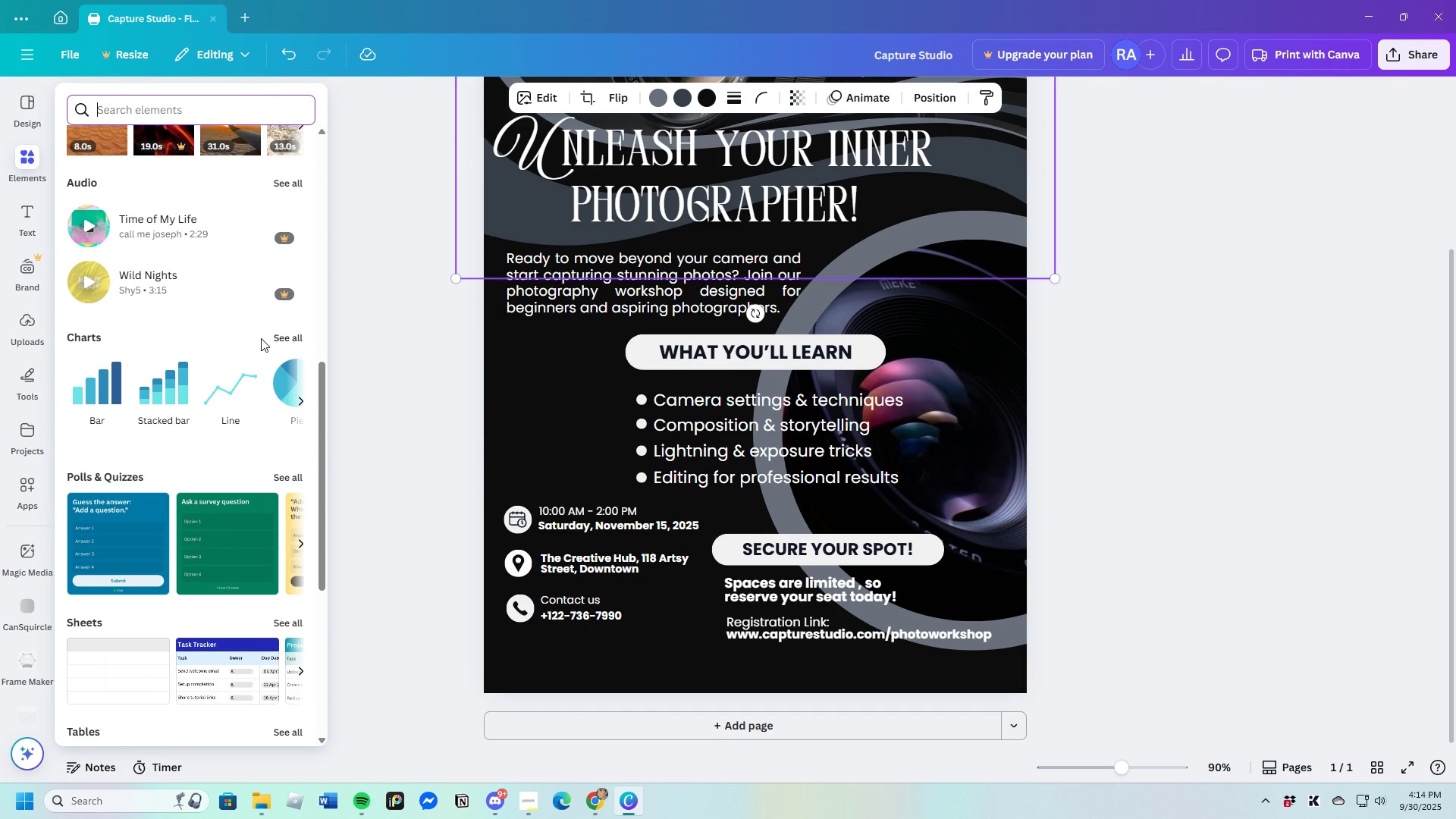 
left_click([282, 335])
 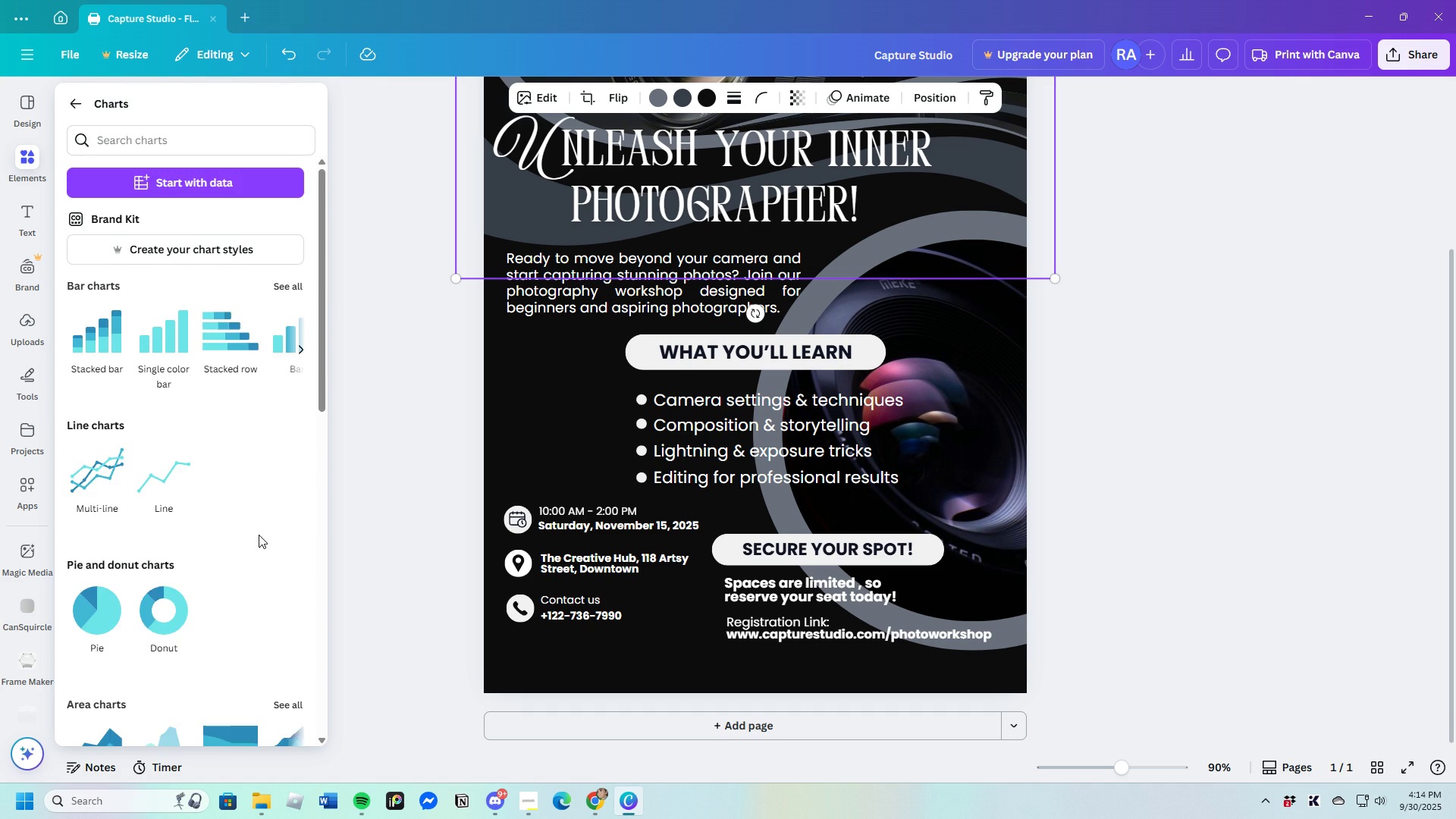 
scroll: coordinate [258, 543], scroll_direction: down, amount: 6.0
 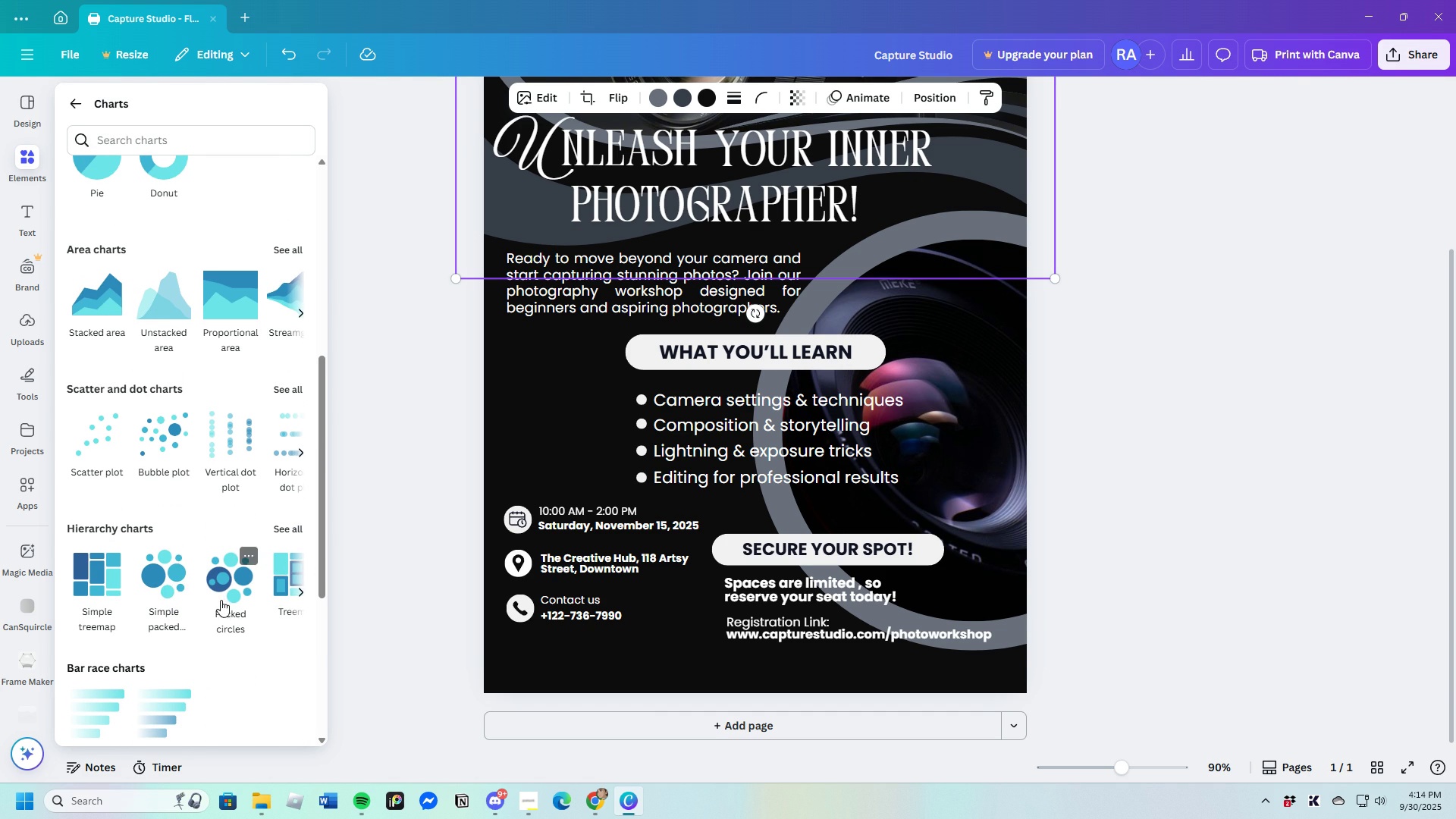 
mouse_move([190, 577])
 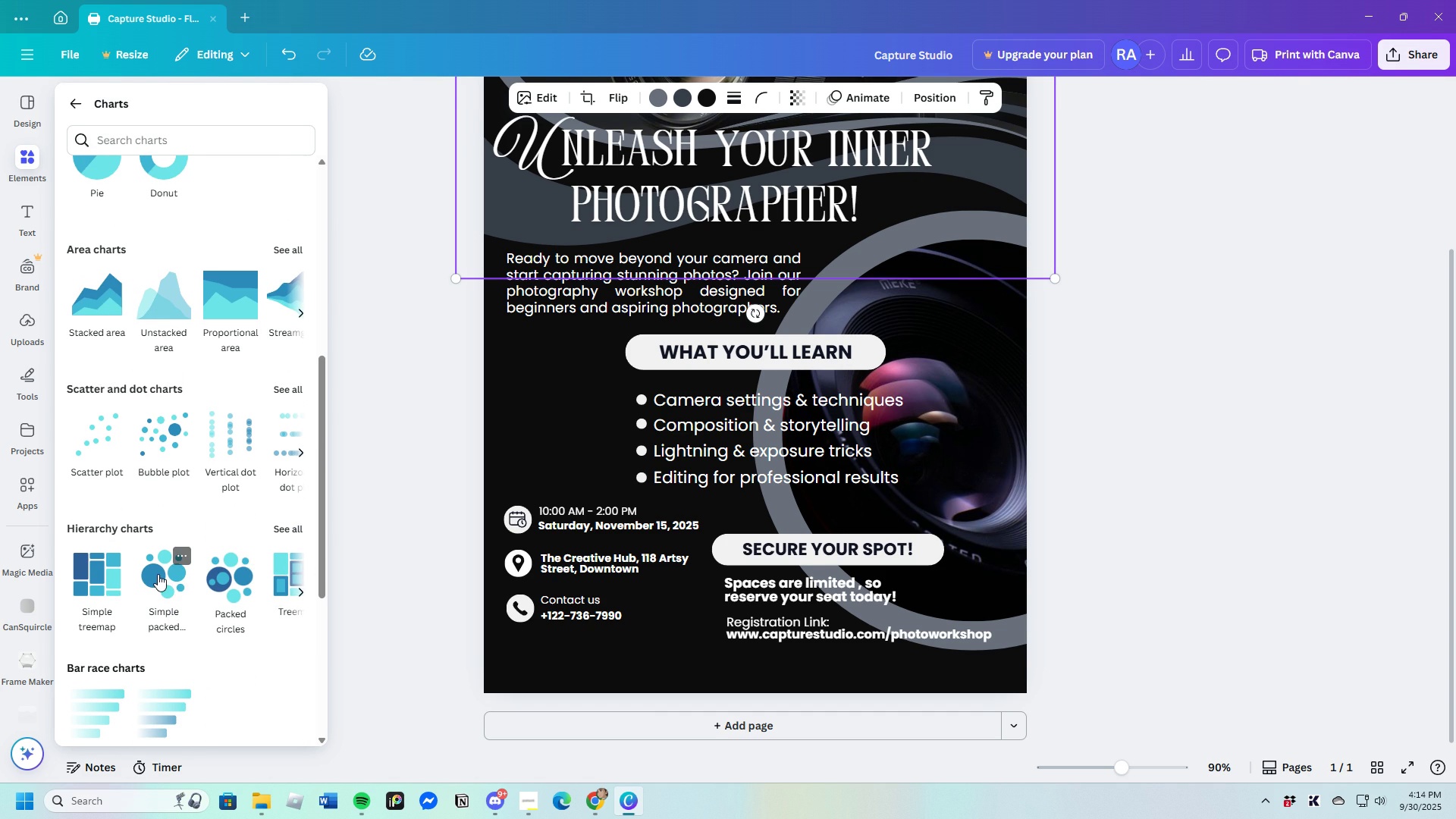 
left_click([158, 574])